 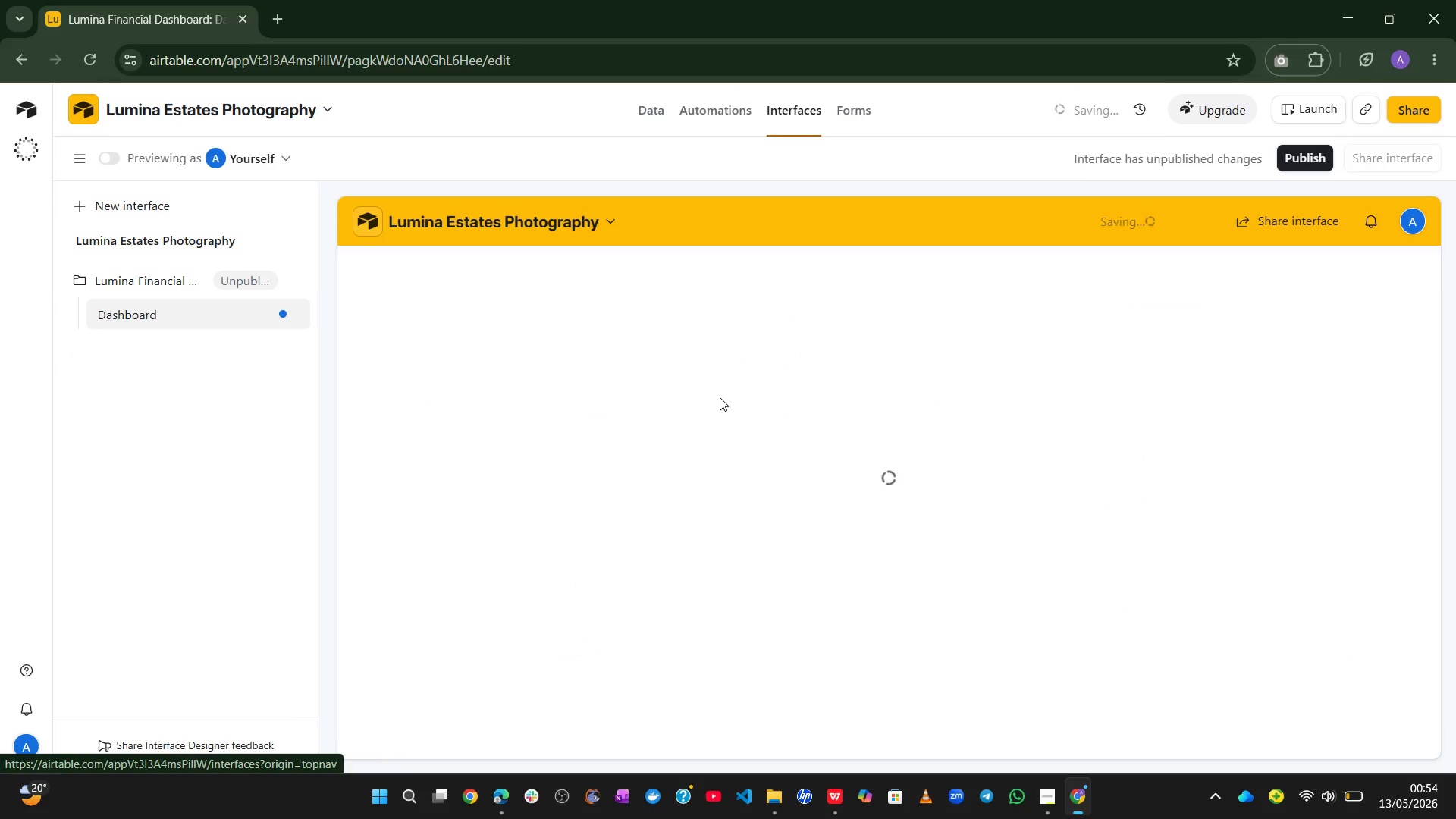 
left_click([122, 154])
 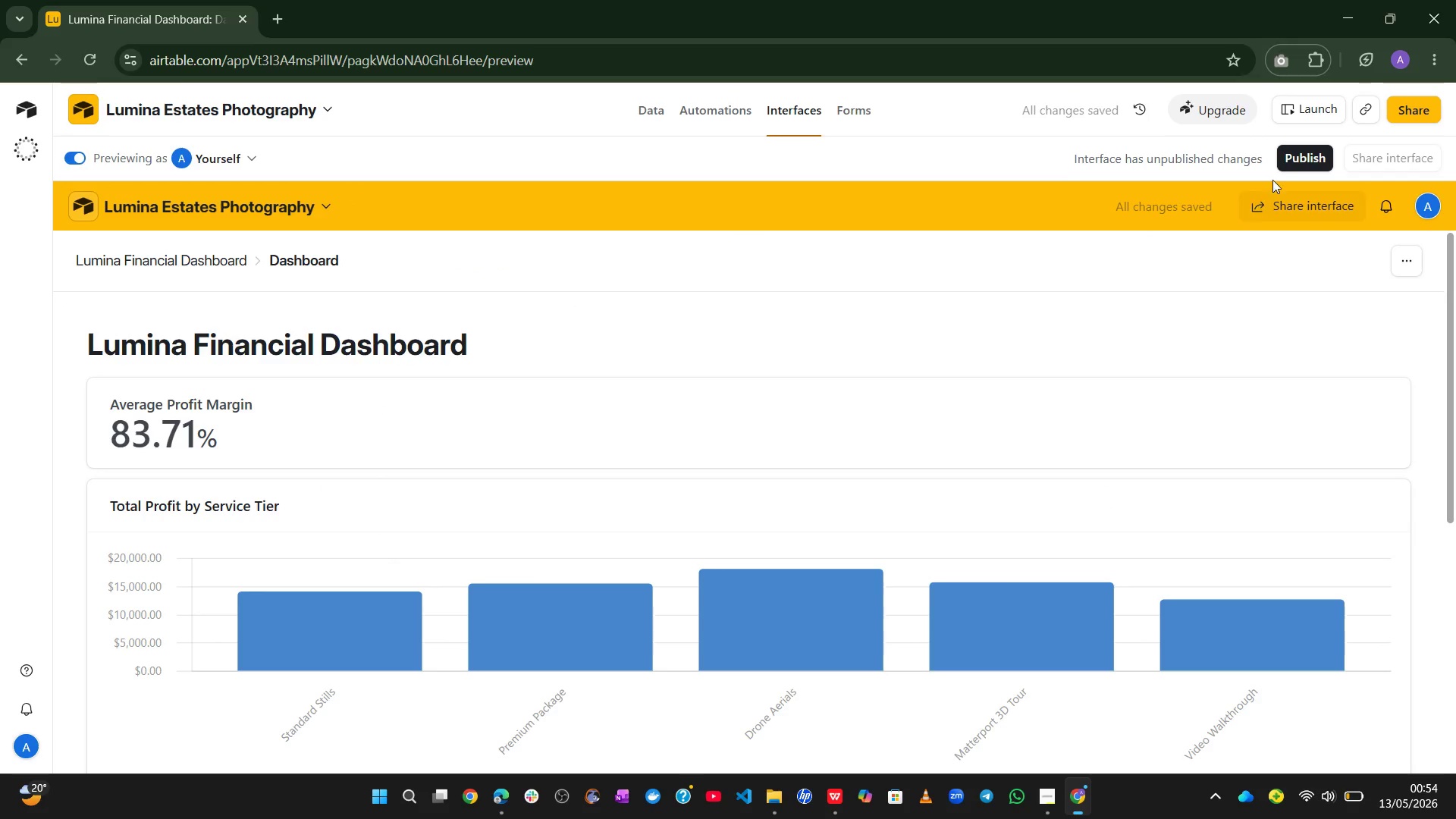 
left_click([1287, 159])
 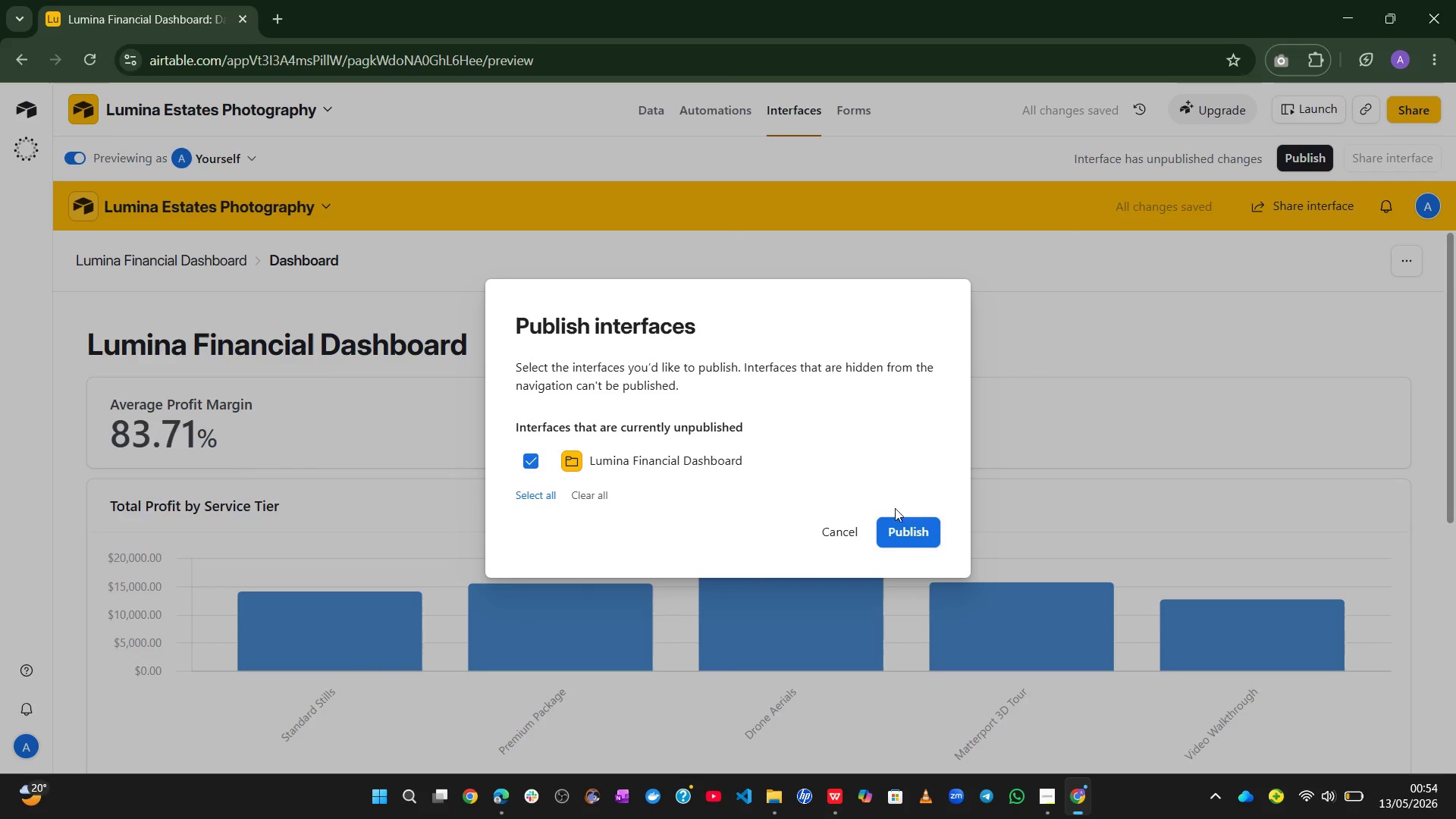 
left_click([887, 541])
 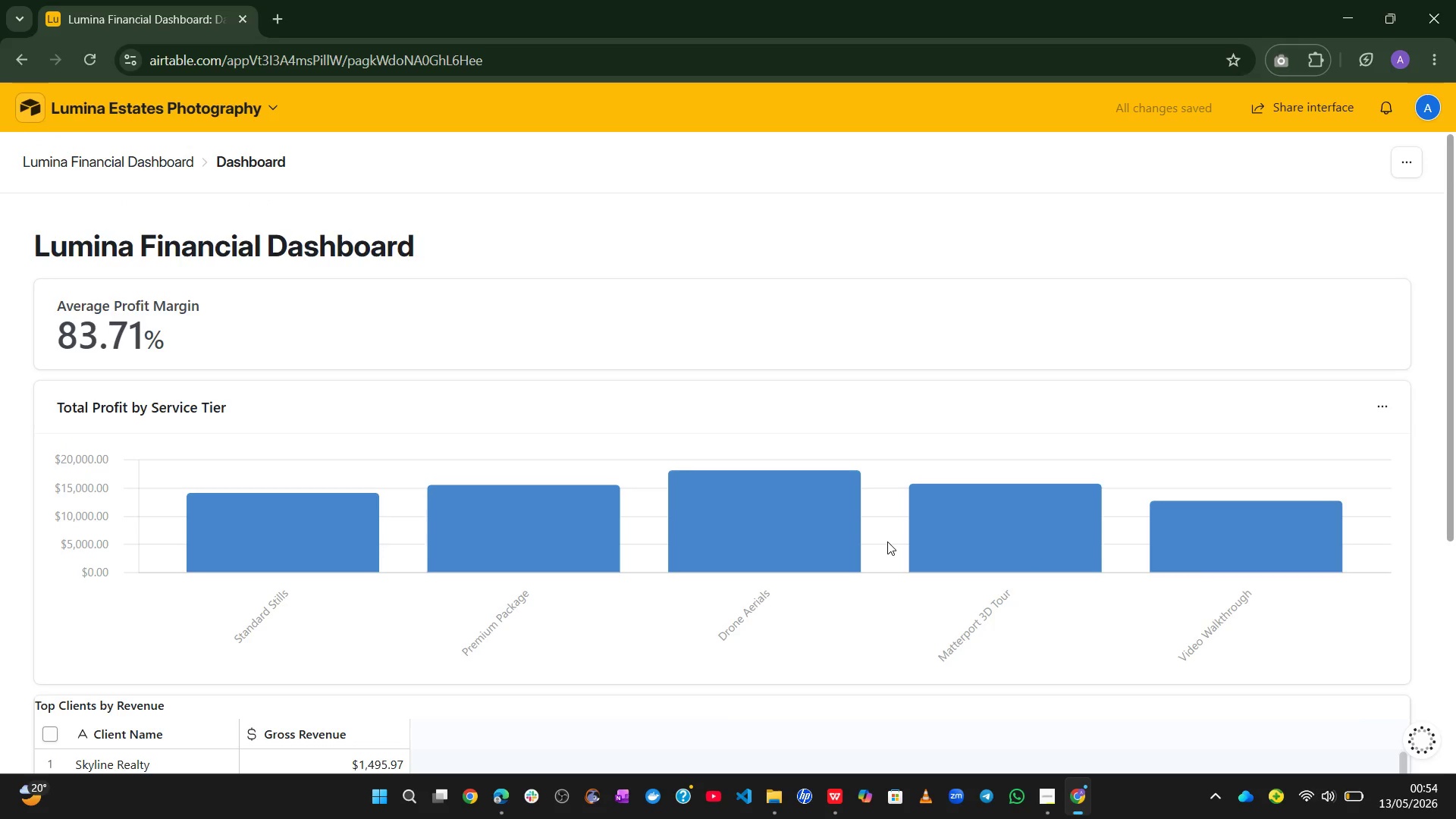 
wait(10.78)
 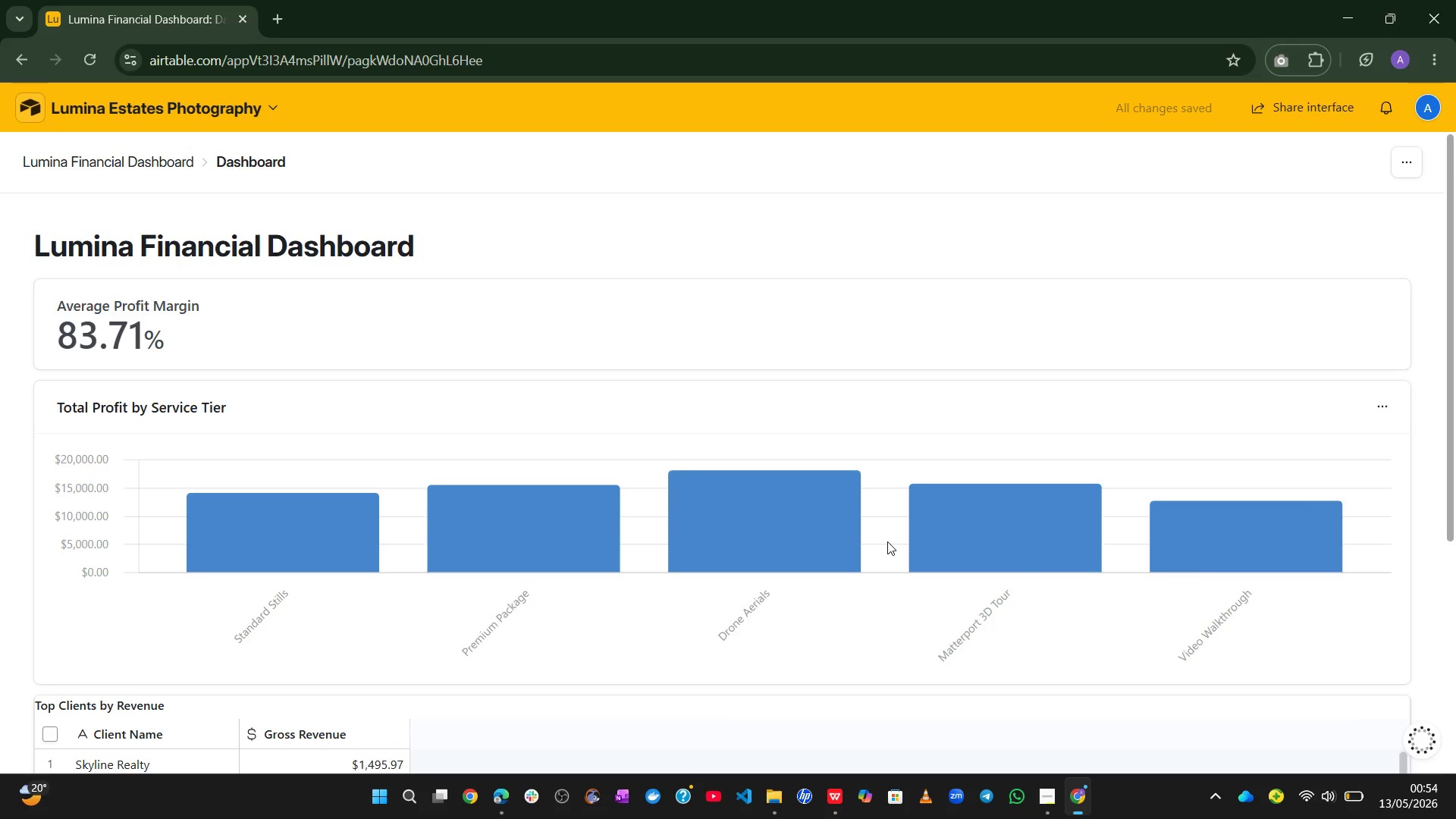 
hold_key(key=PrintScreen, duration=0.33)
 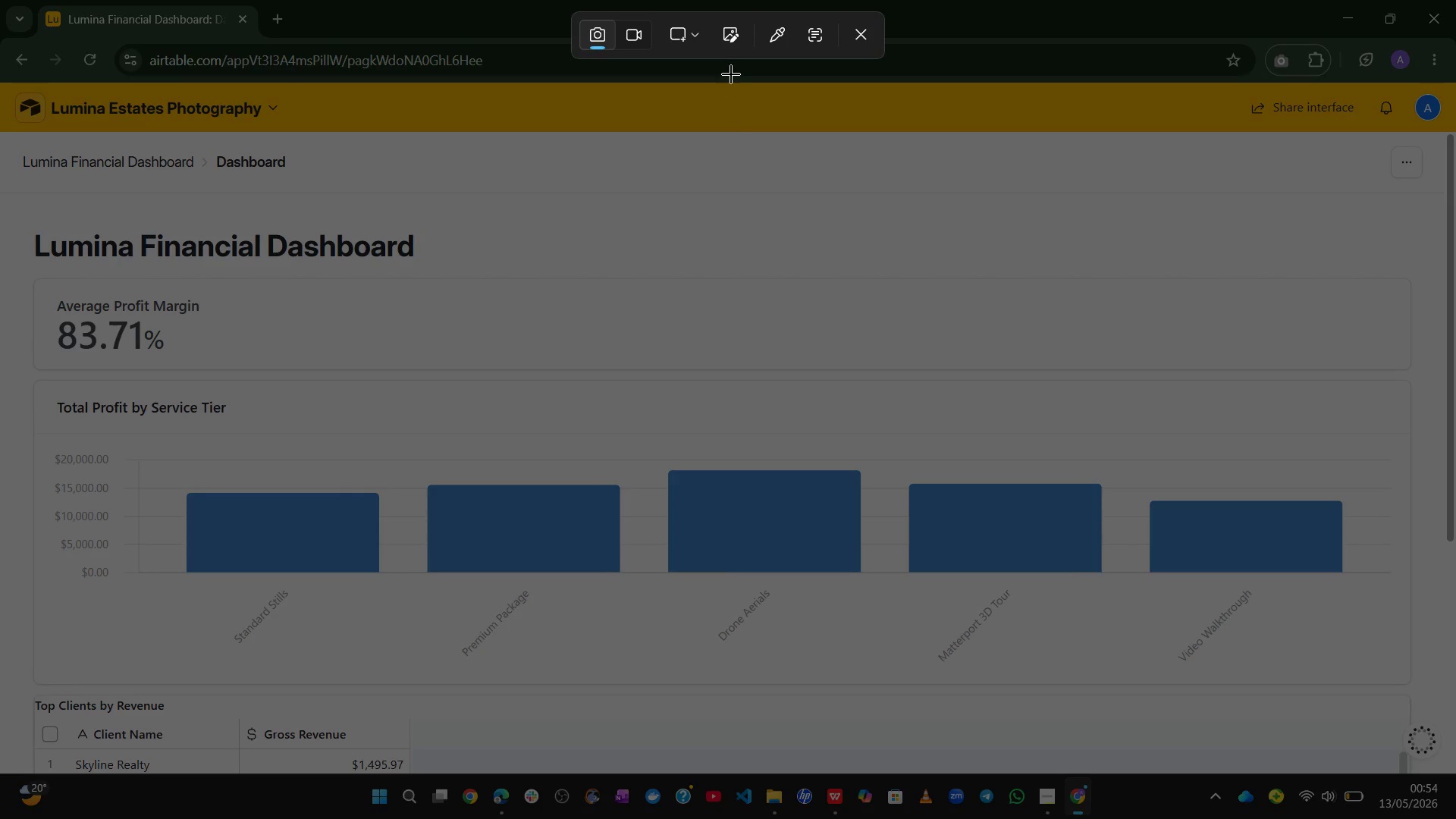 
left_click([695, 34])
 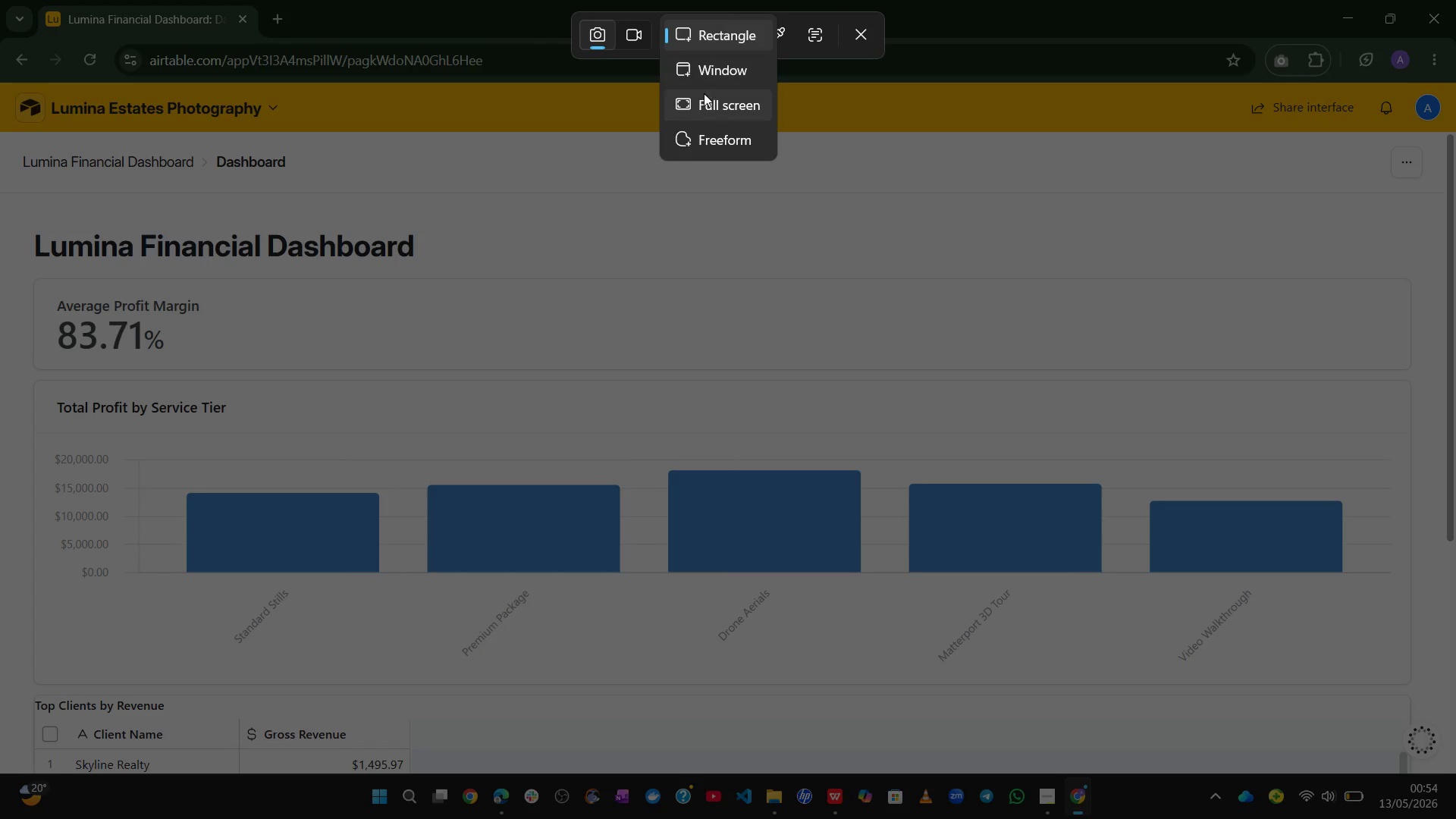 
left_click([708, 102])
 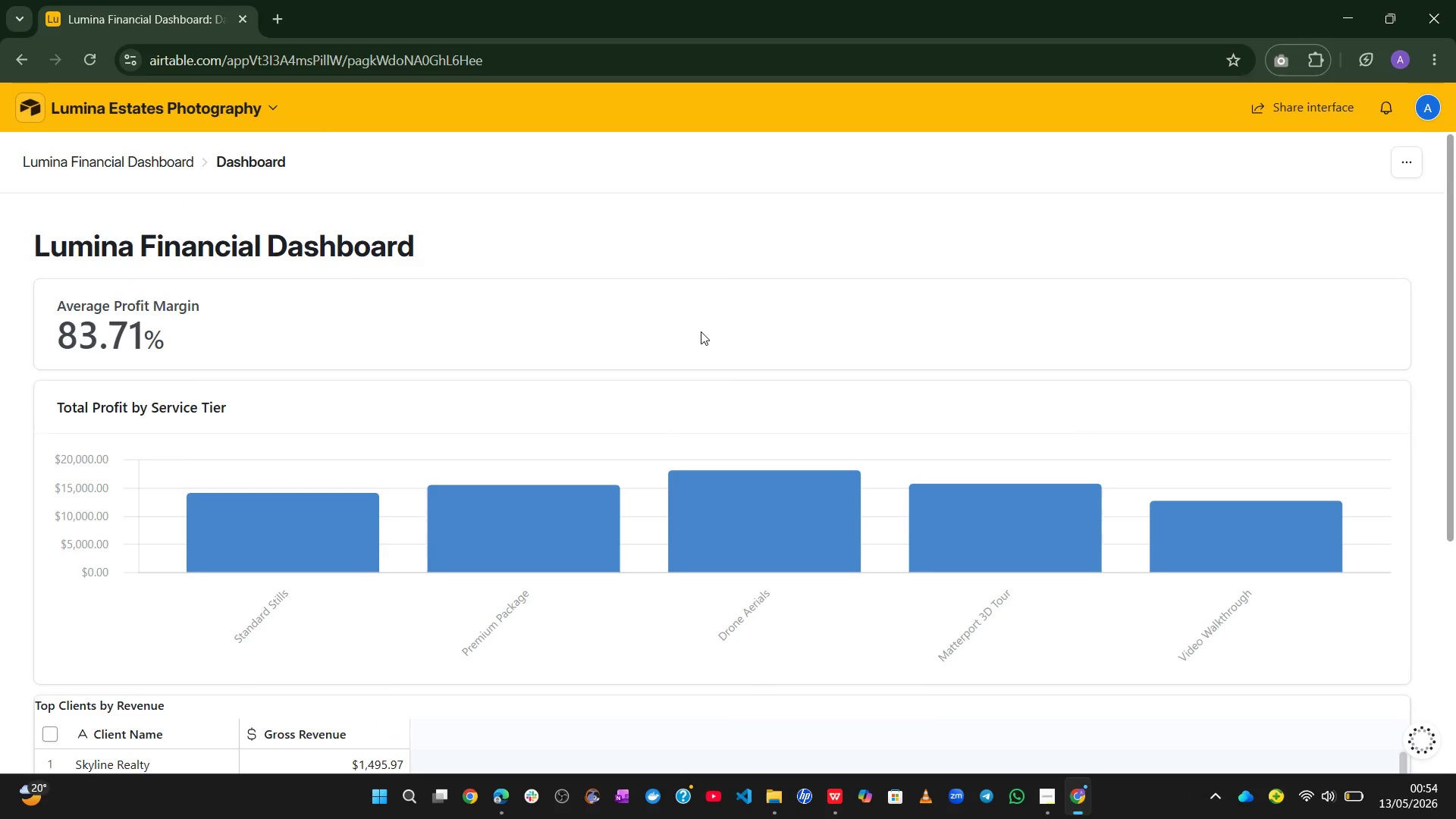 
wait(8.17)
 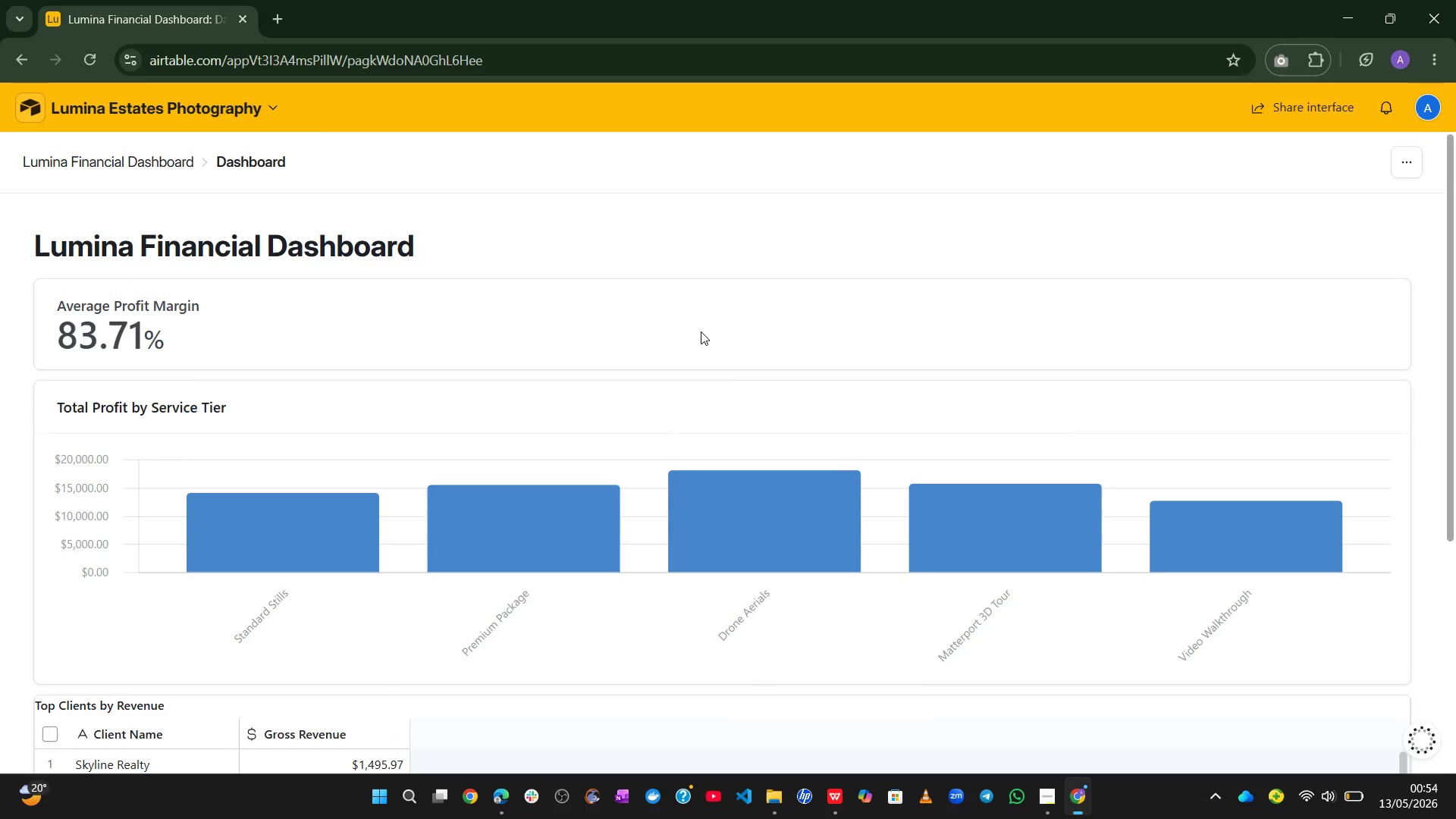 
key(PrintScreen)
 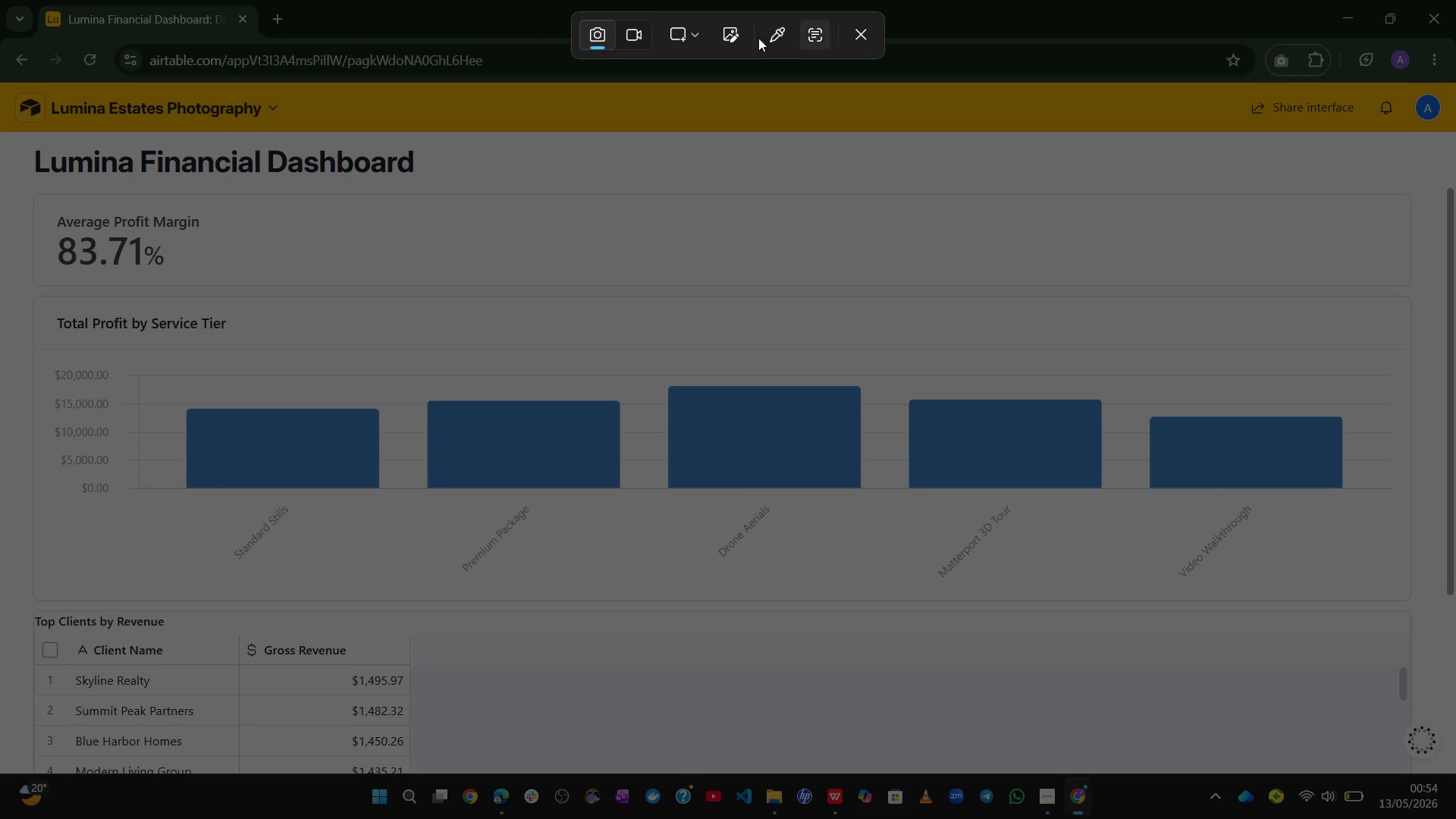 
left_click([701, 33])
 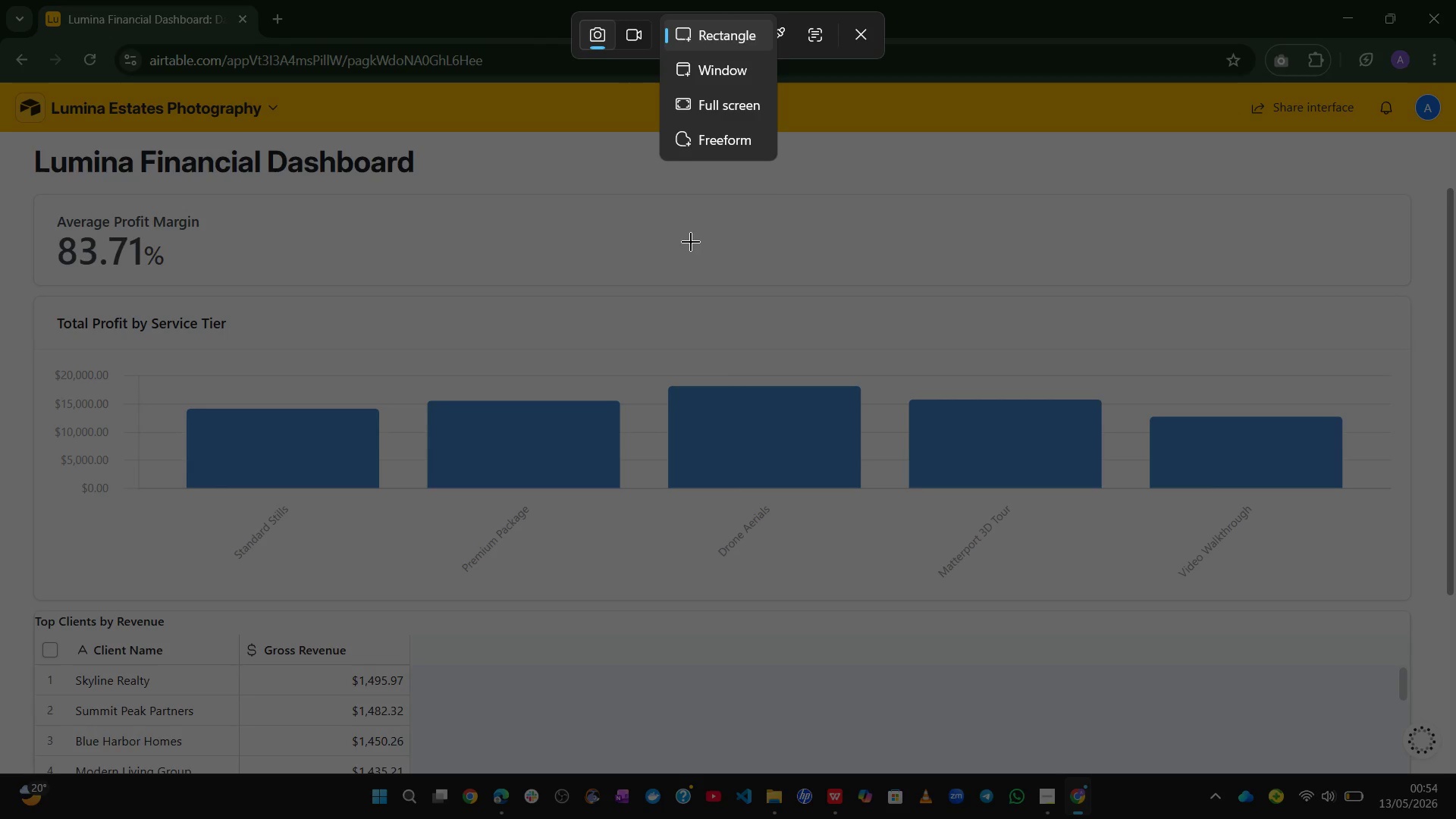 
left_click_drag(start_coordinate=[689, 246], to_coordinate=[689, 240])
 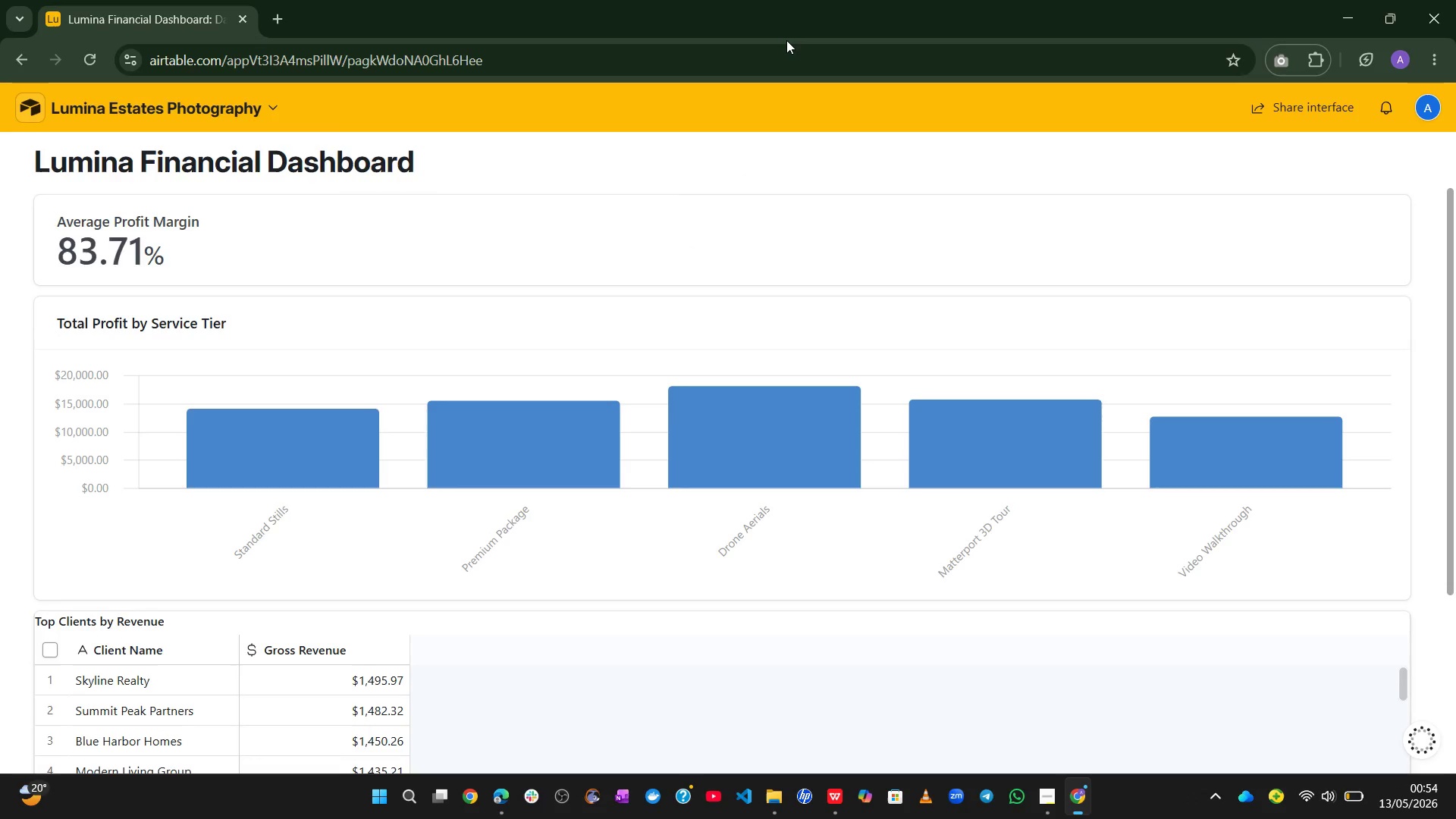 
key(PrintScreen)
 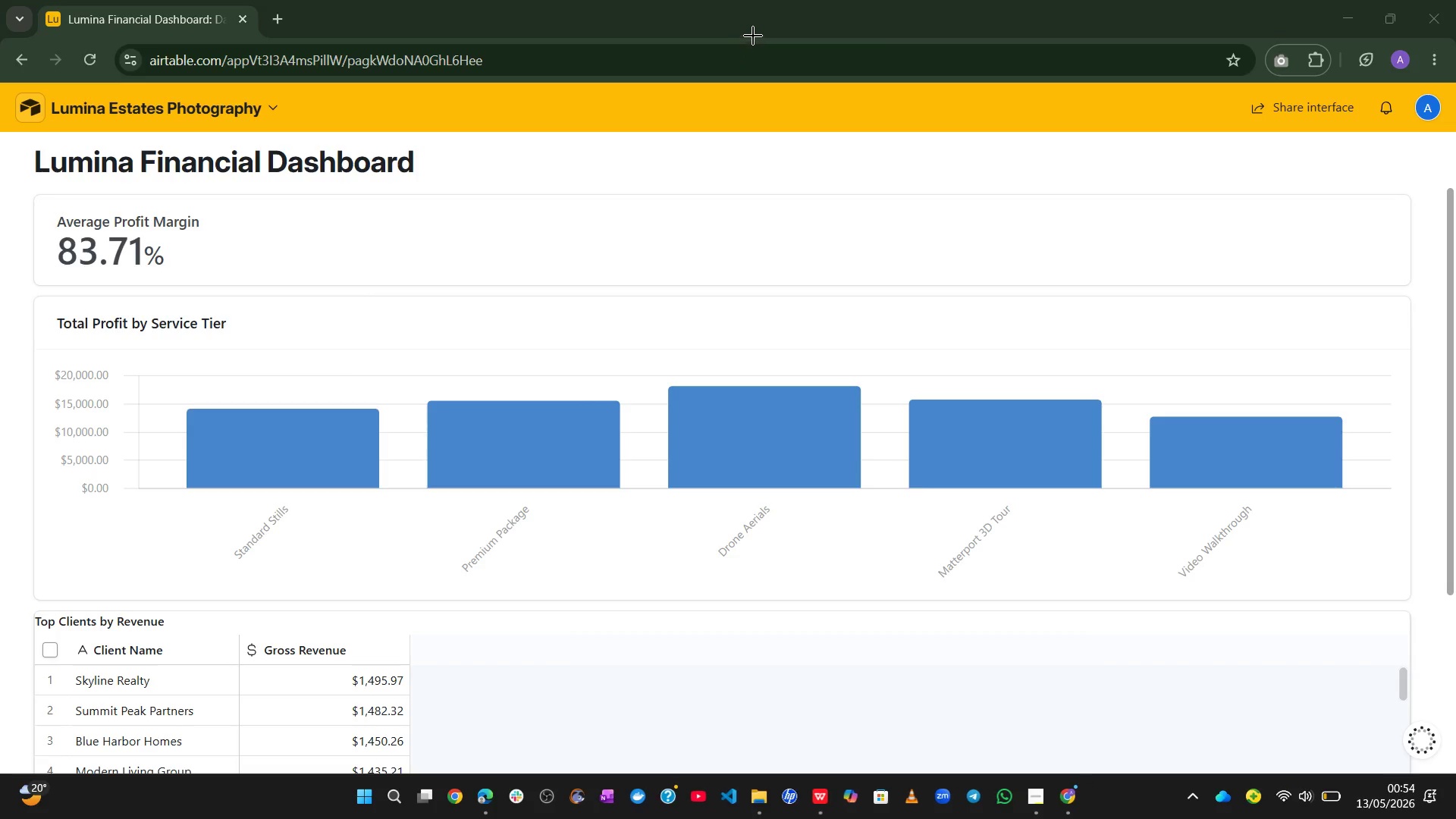 
mouse_move([715, 34])
 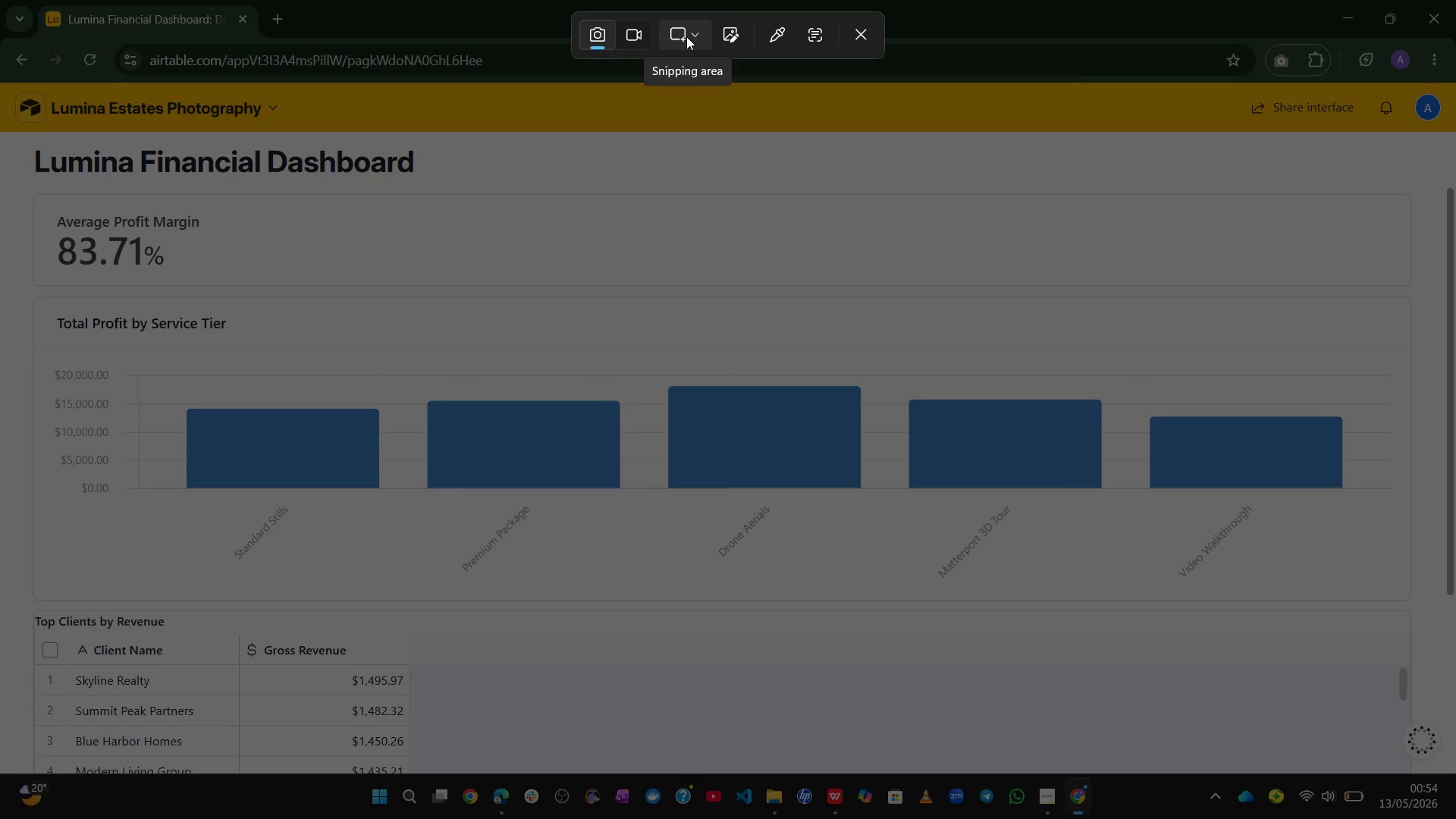 
left_click([686, 36])
 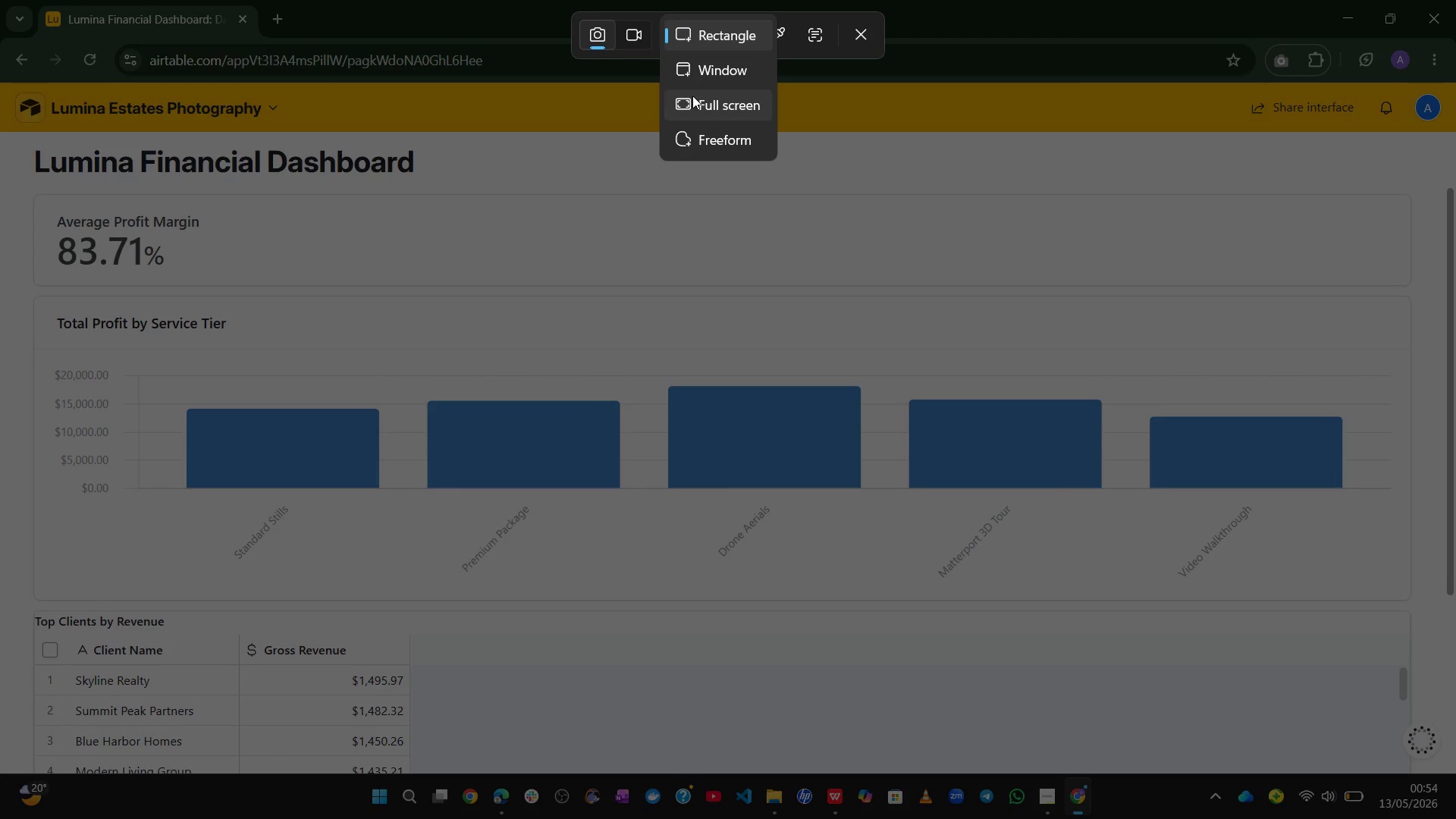 
left_click([692, 96])
 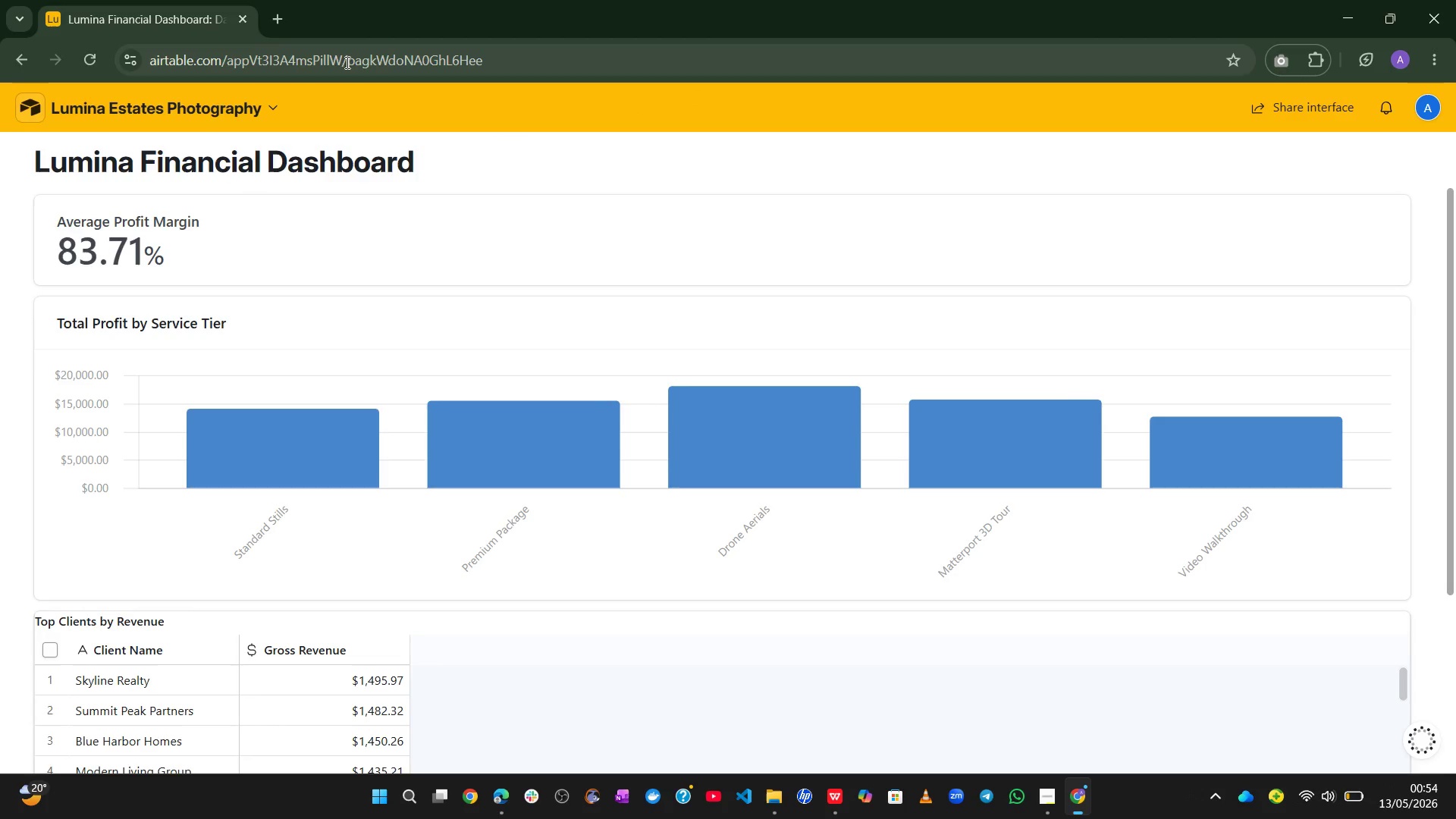 
left_click_drag(start_coordinate=[342, 61], to_coordinate=[686, 46])
 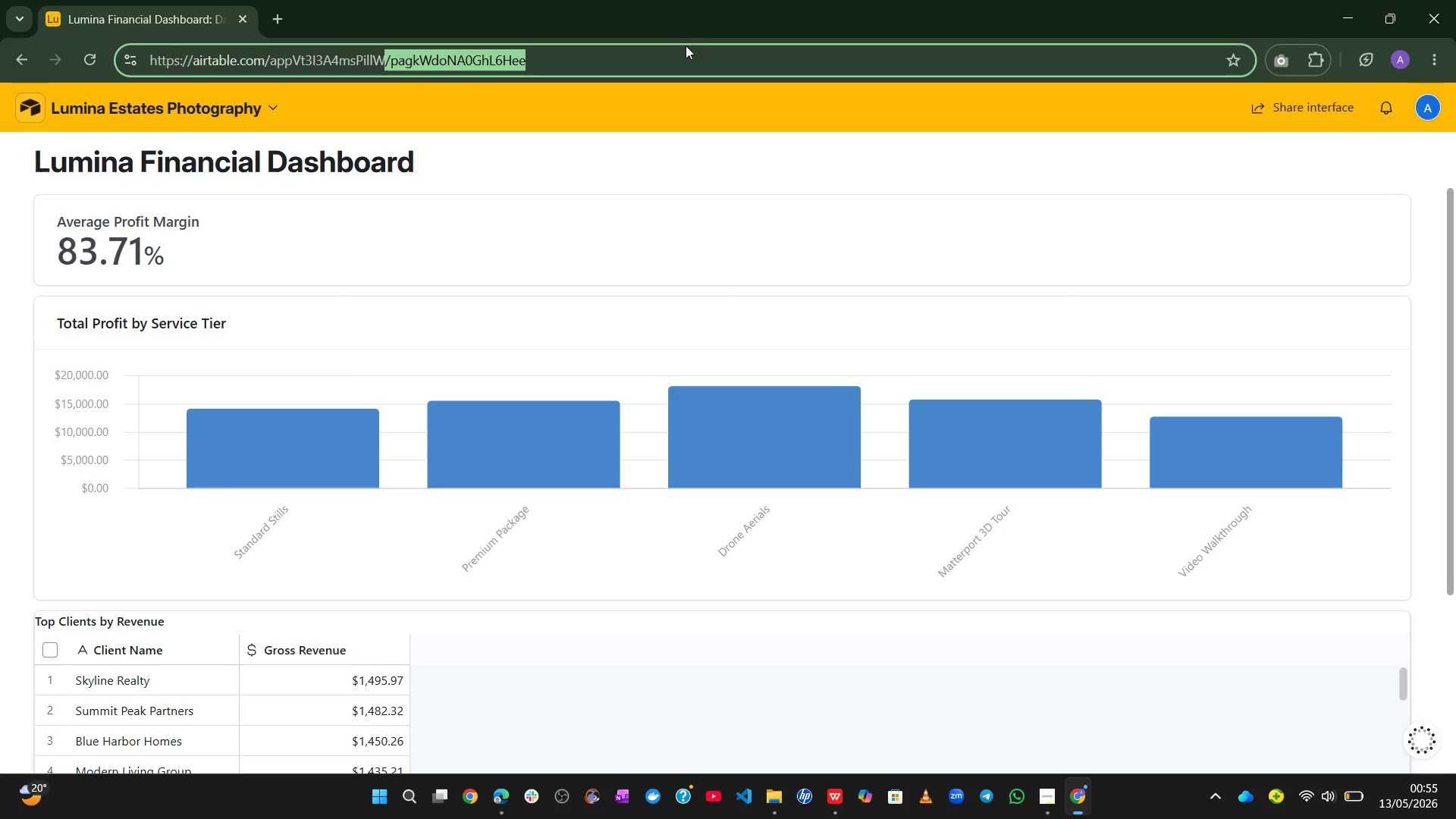 
key(Backspace)
 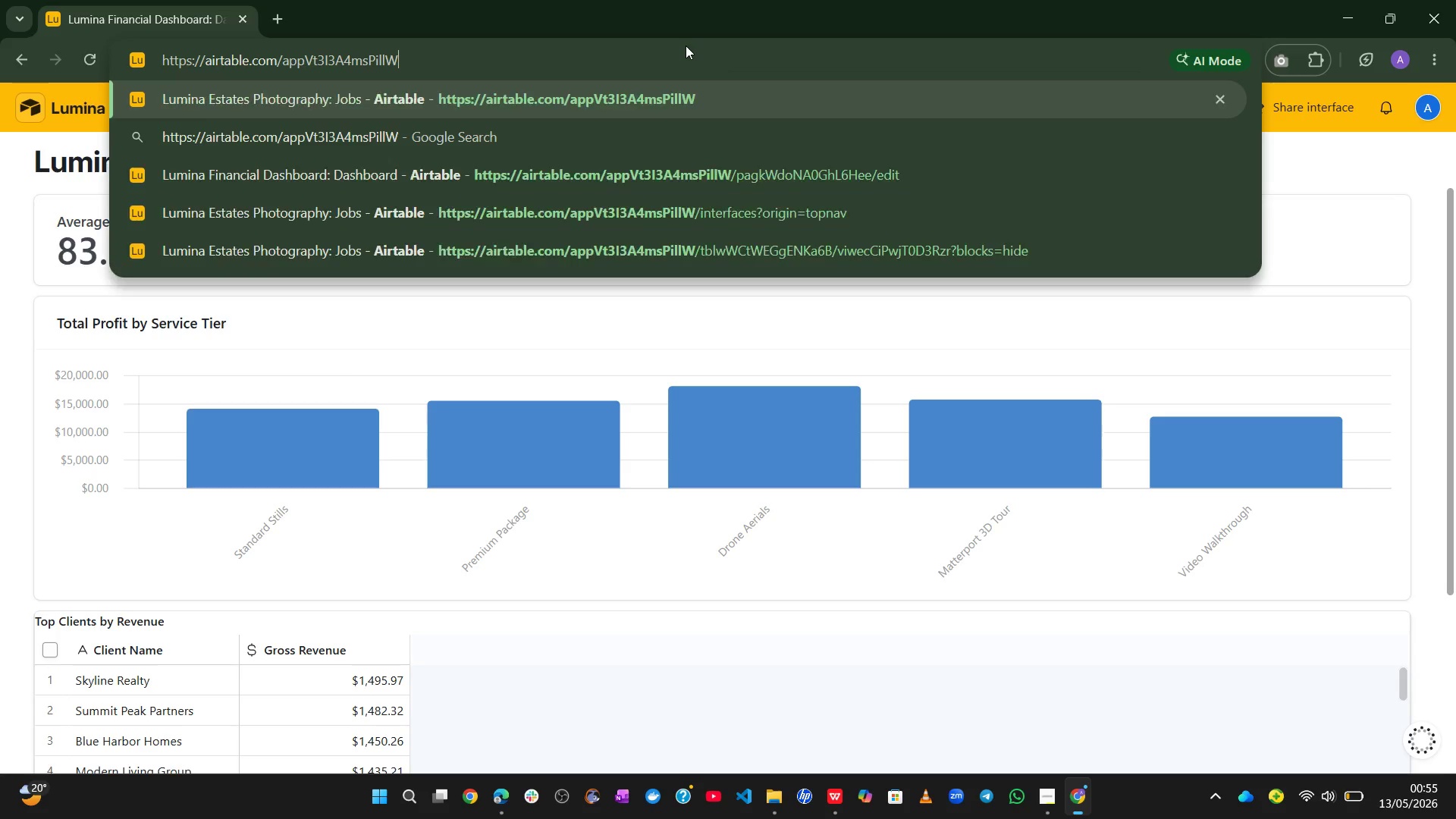 
key(Enter)
 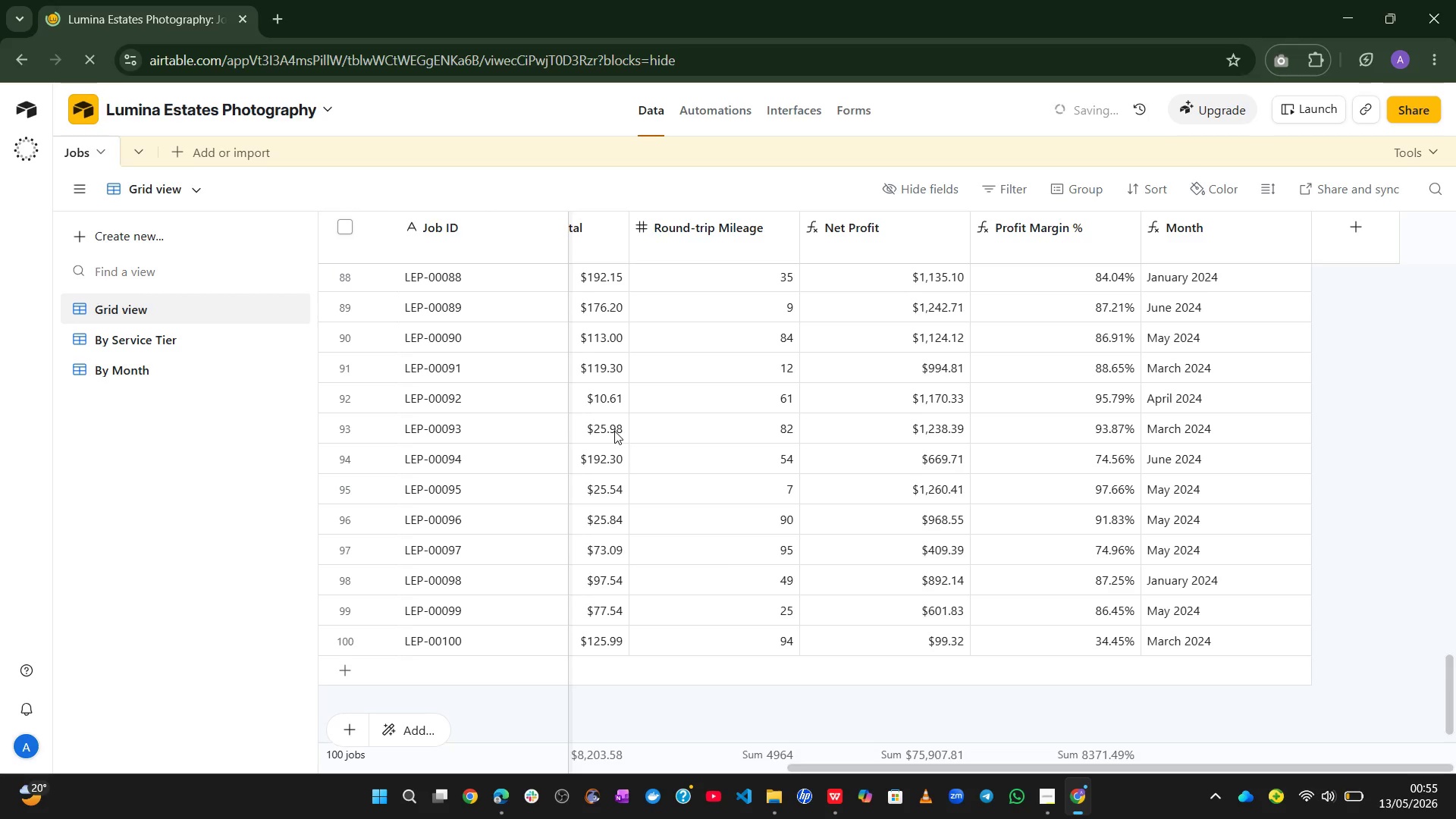 
wait(13.84)
 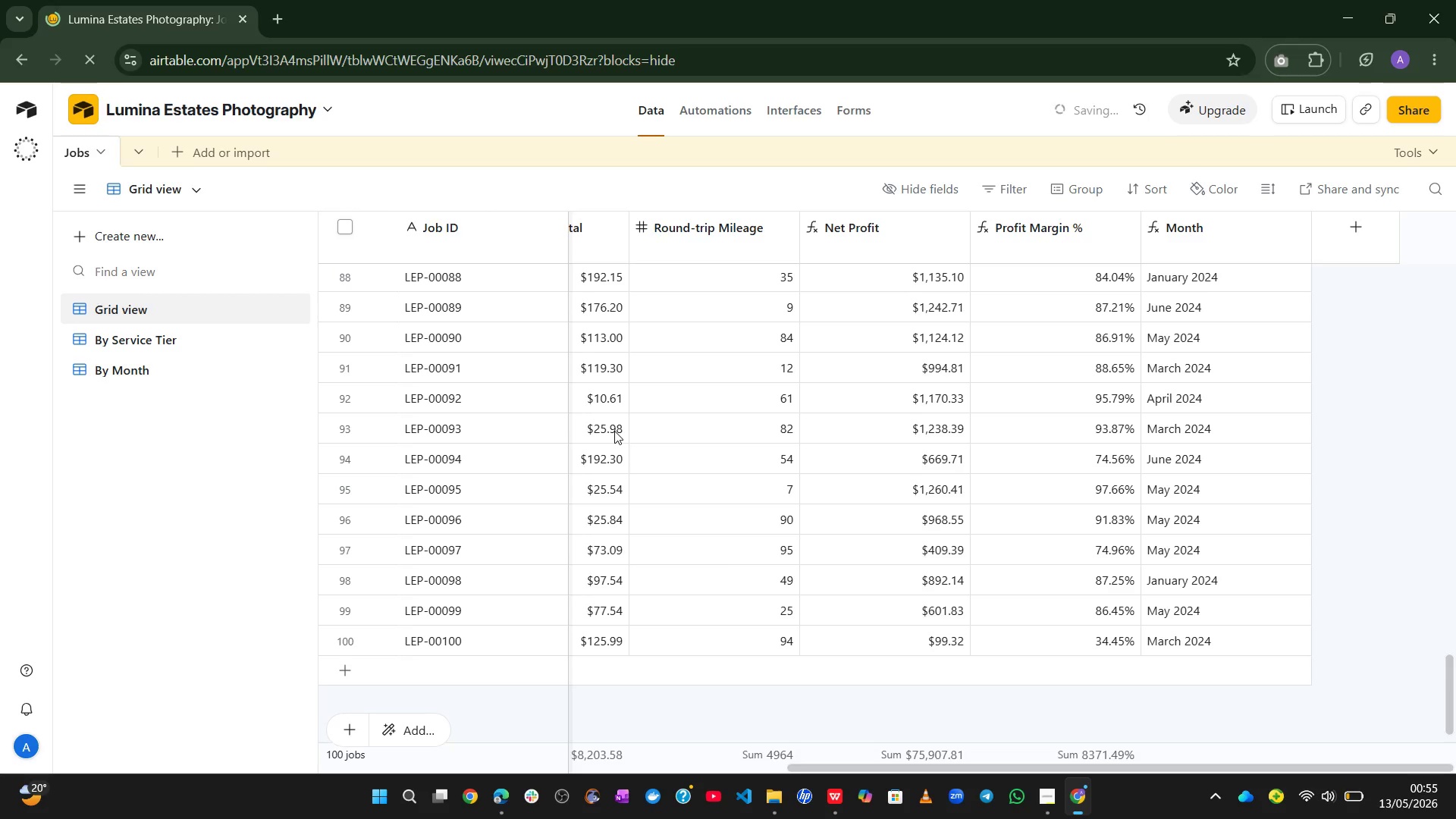 
left_click([1037, 801])